 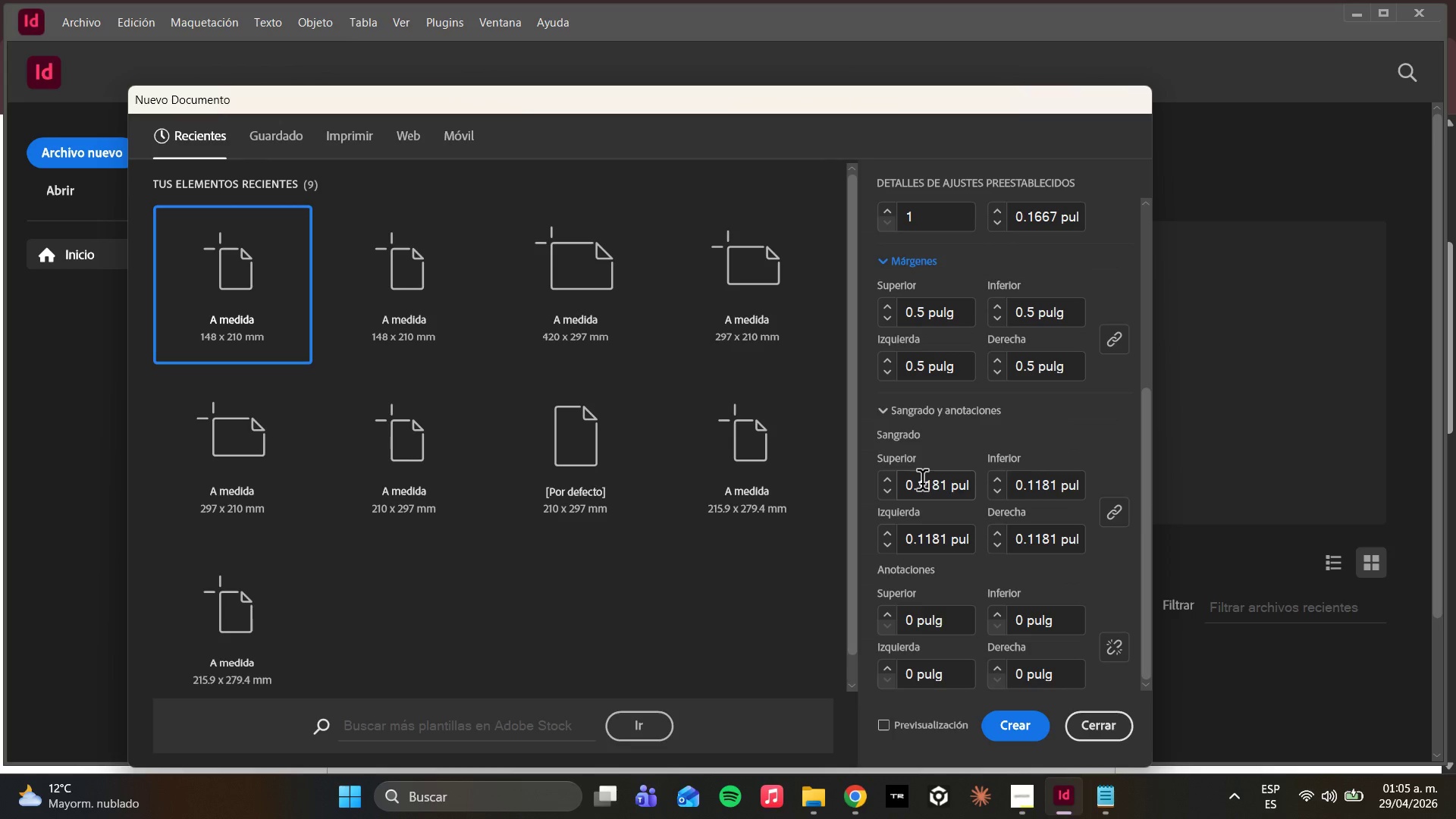 
left_click([922, 483])
 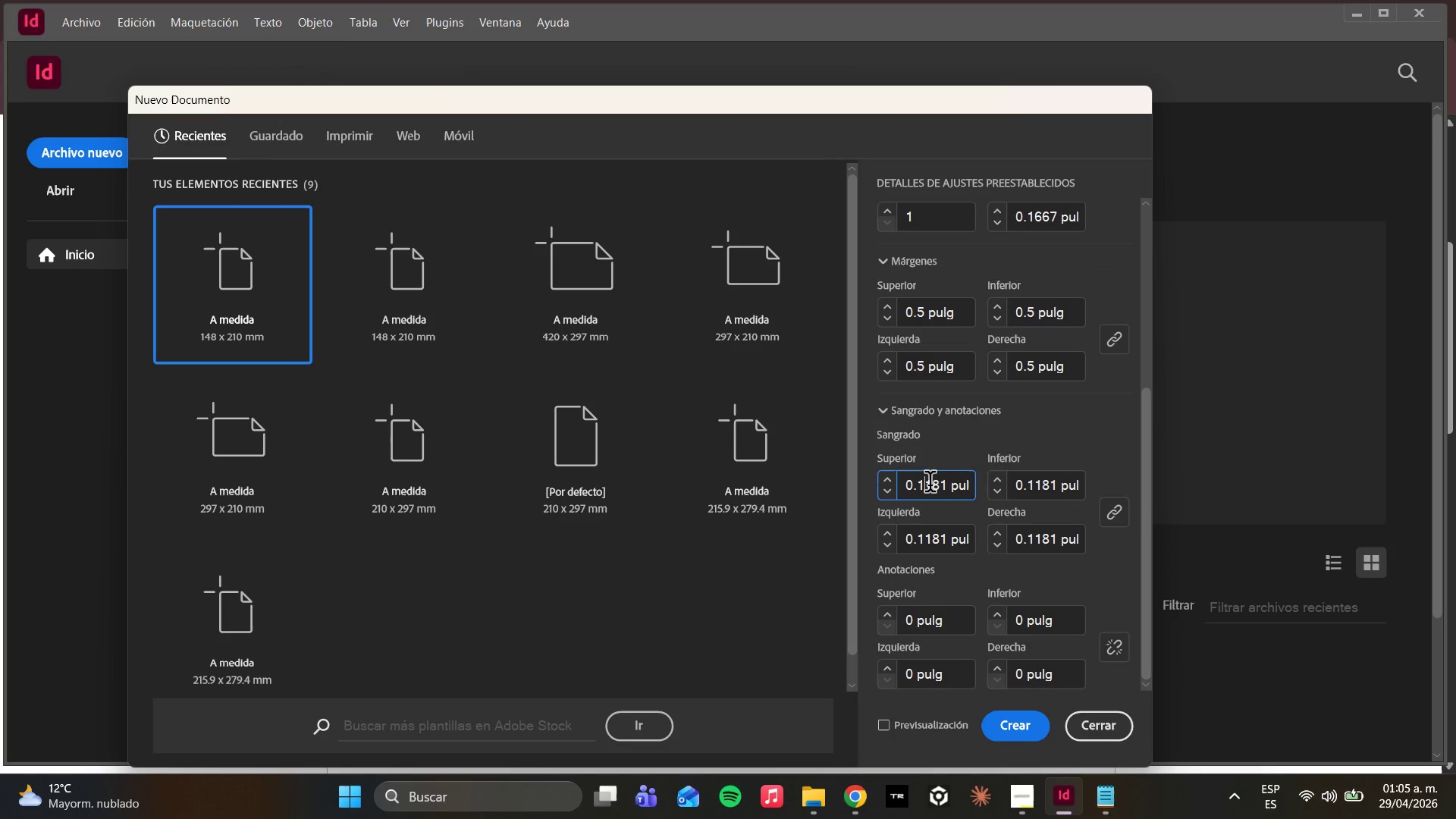 
left_click_drag(start_coordinate=[930, 485], to_coordinate=[950, 491])
 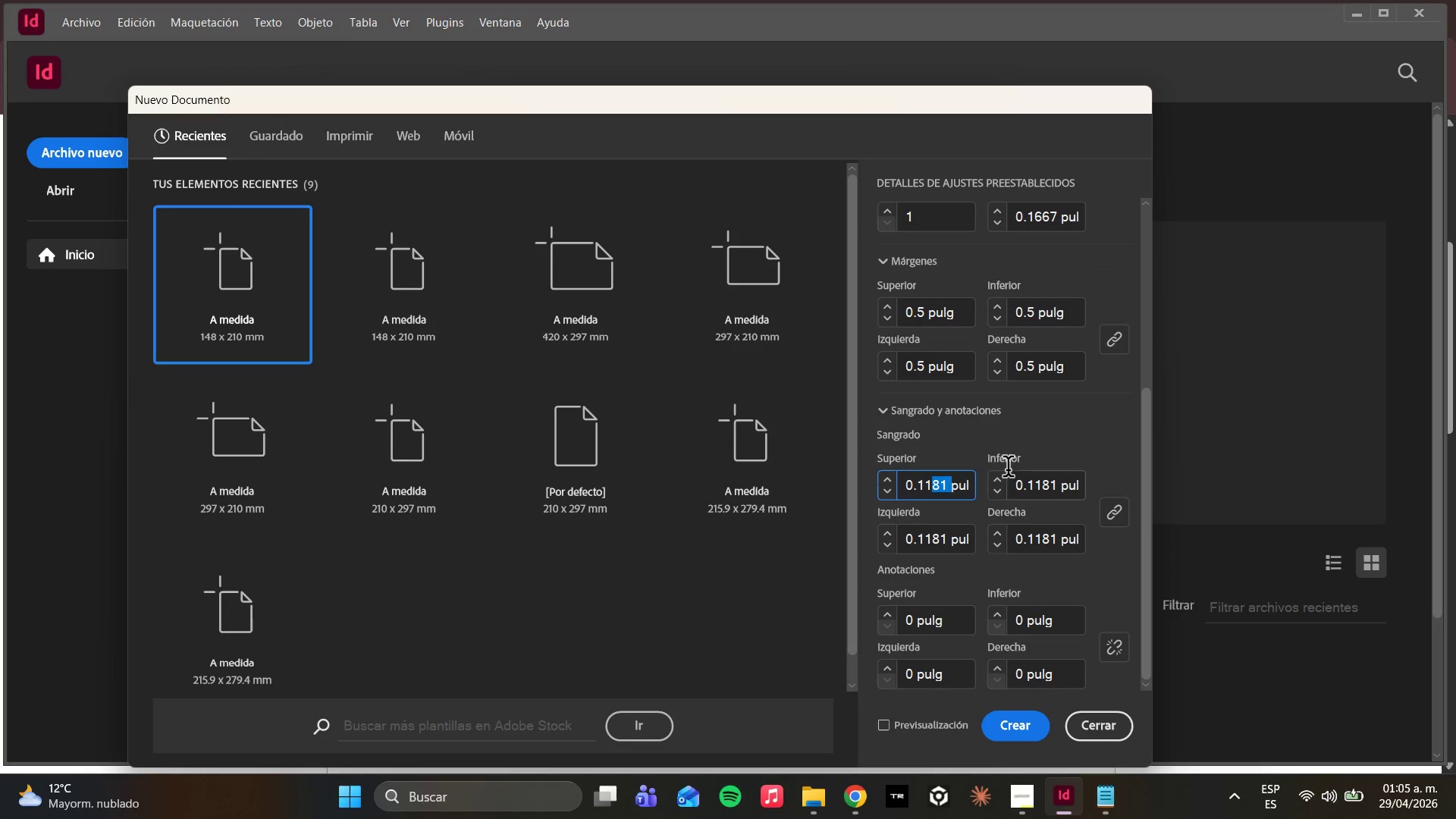 
key(Backspace)
key(Backspace)
key(Backspace)
type(125)
 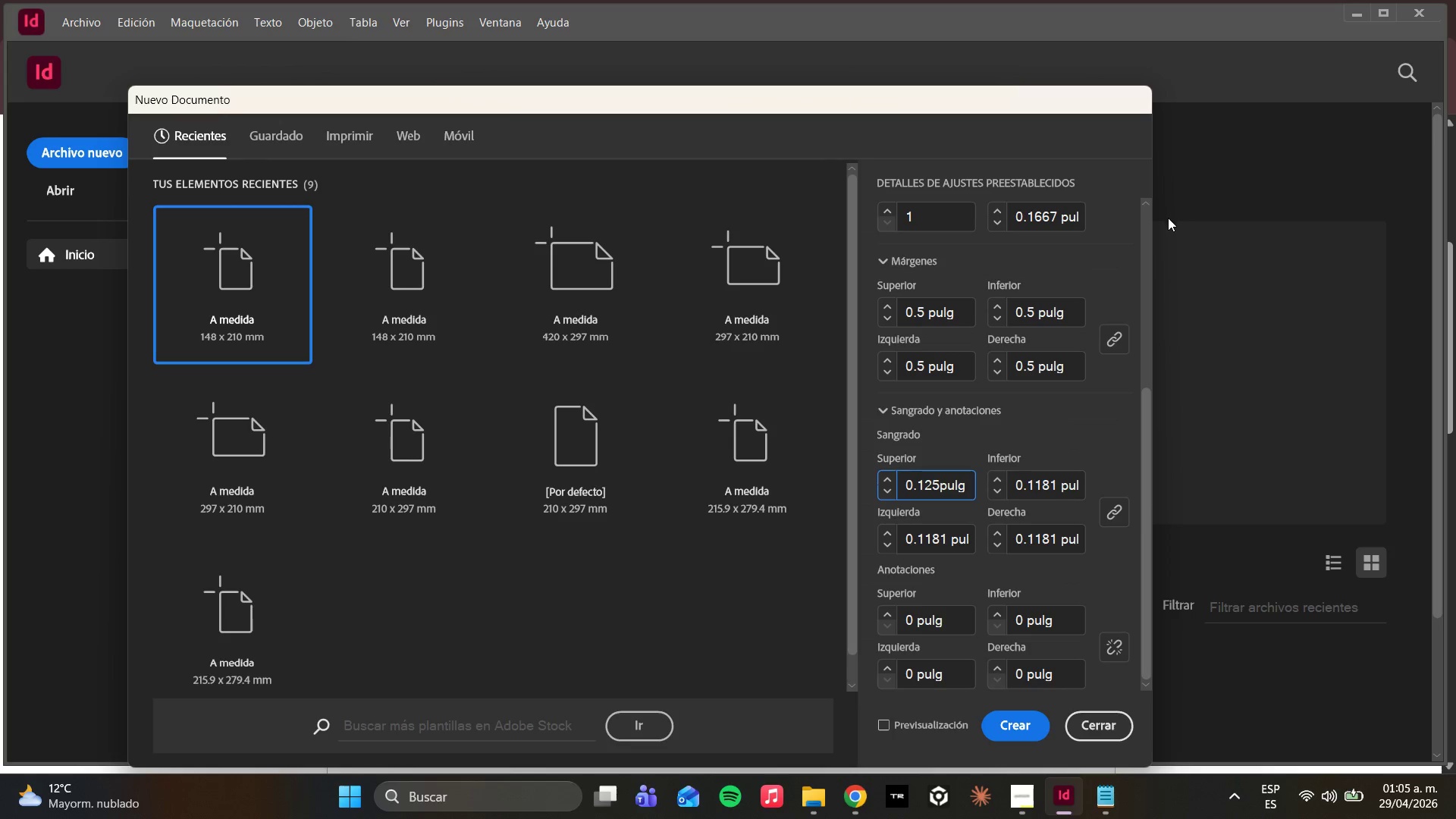 
left_click([1018, 425])
 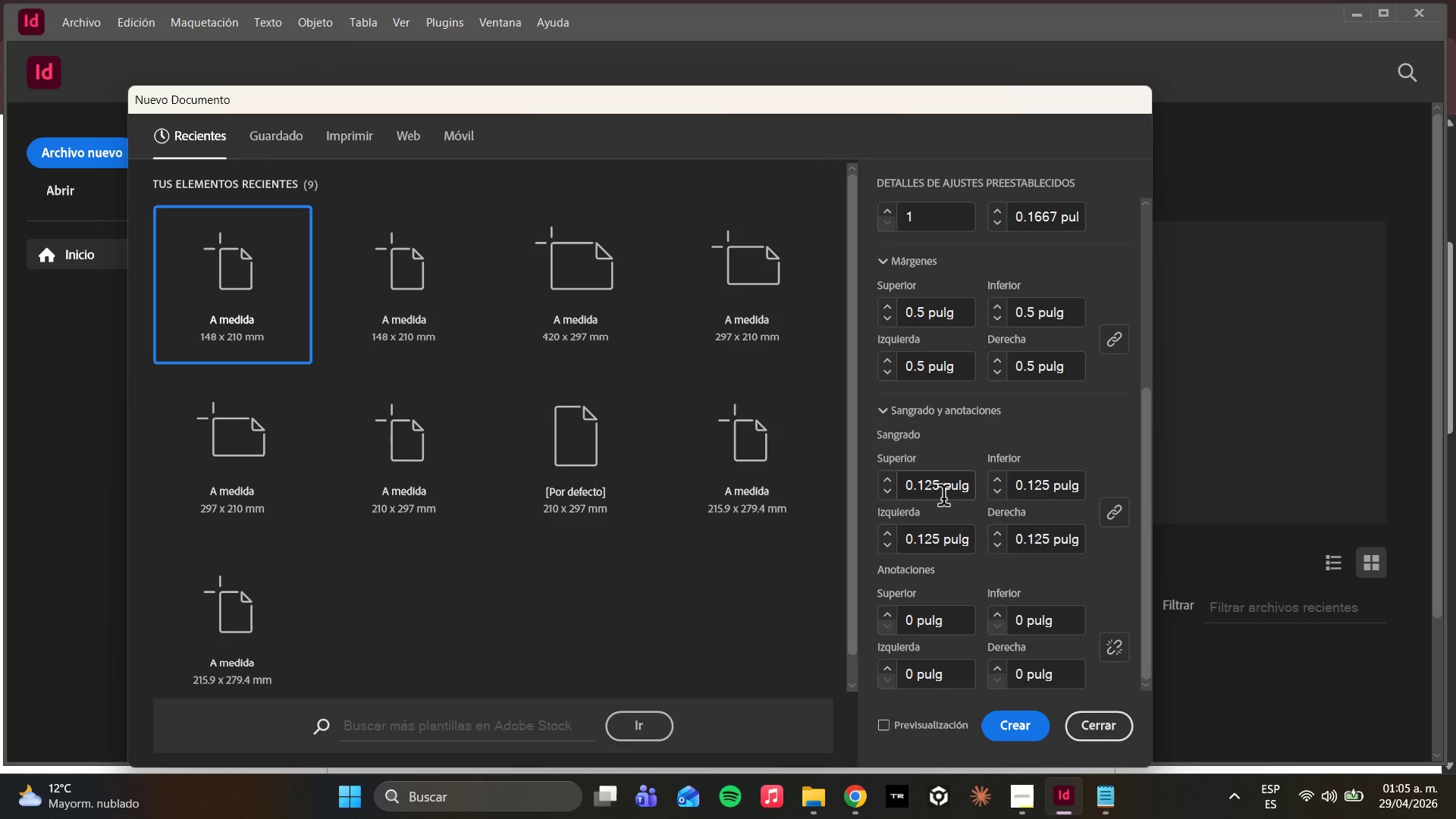 
wait(5.75)
 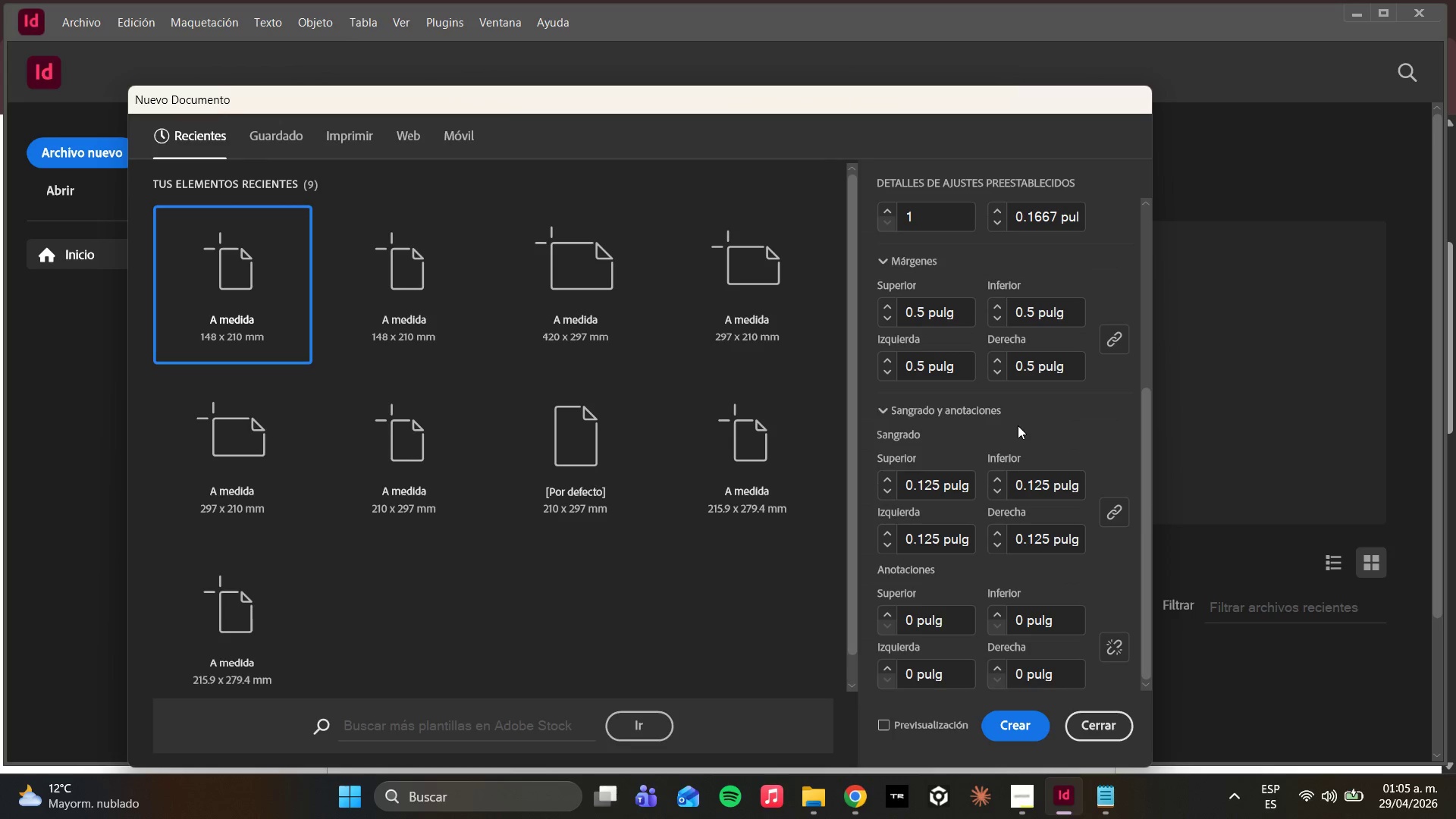 
scroll: coordinate [963, 513], scroll_direction: down, amount: 2.0
 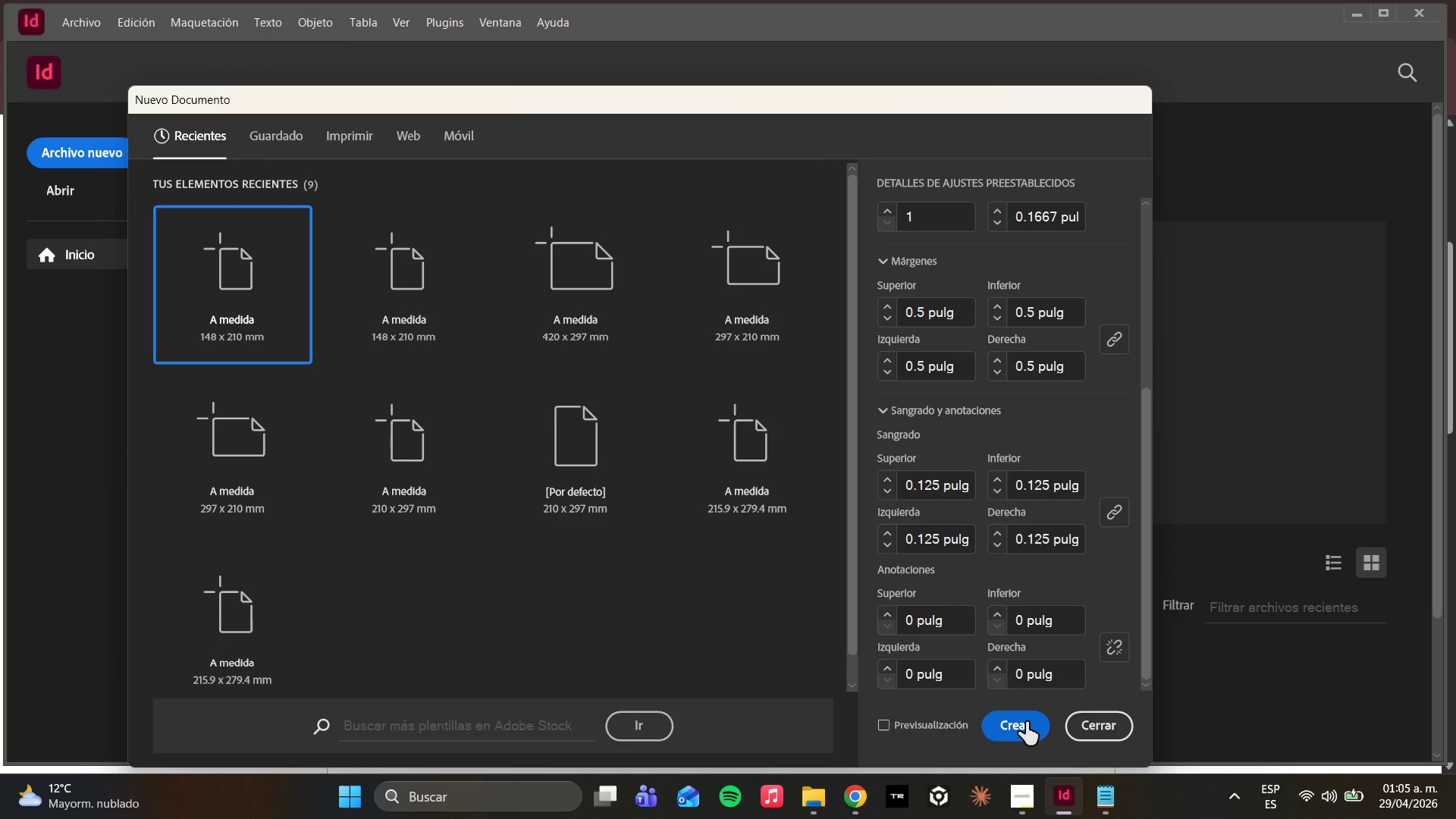 
left_click([1031, 712])
 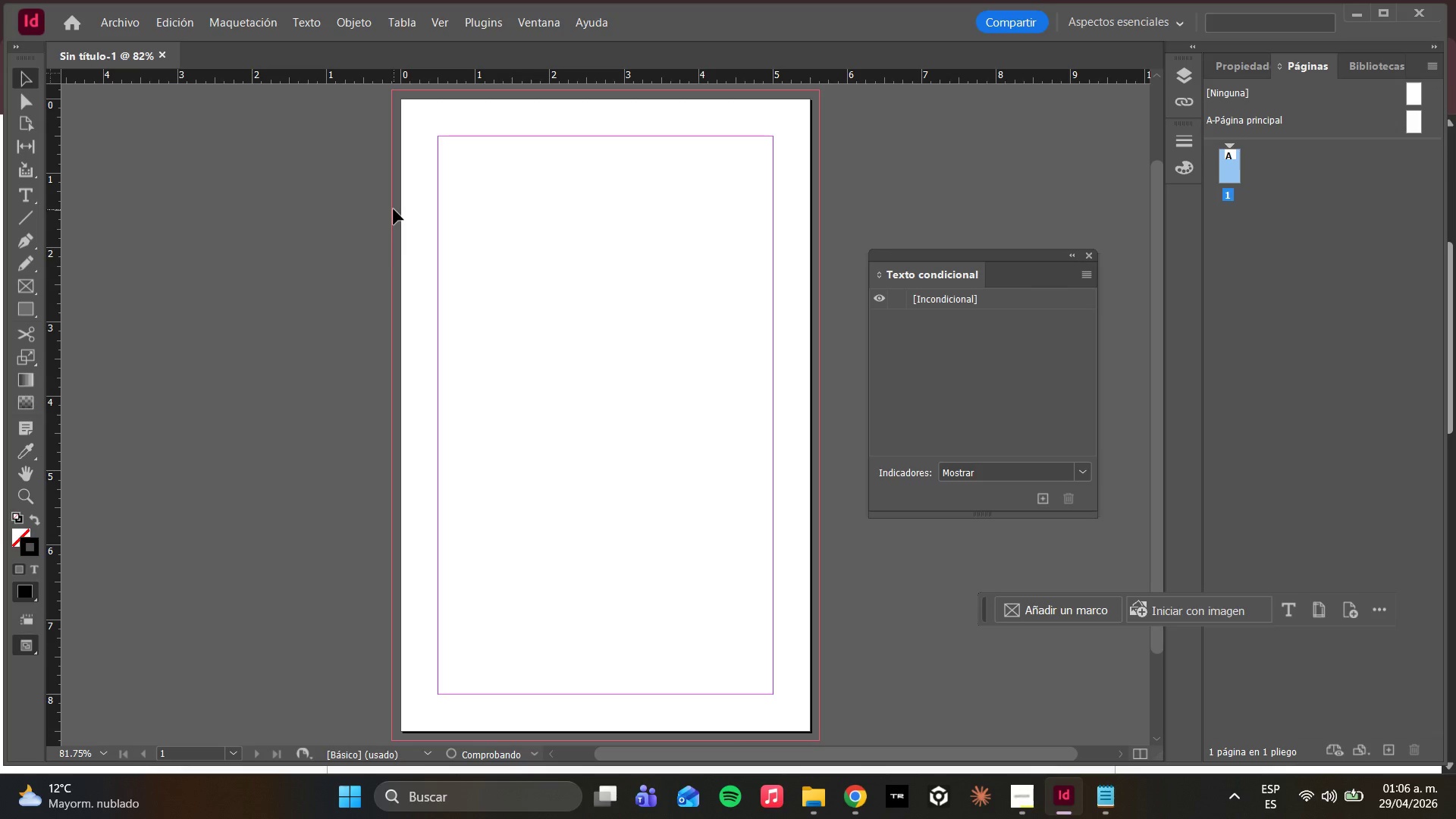 
key(Control+S)
 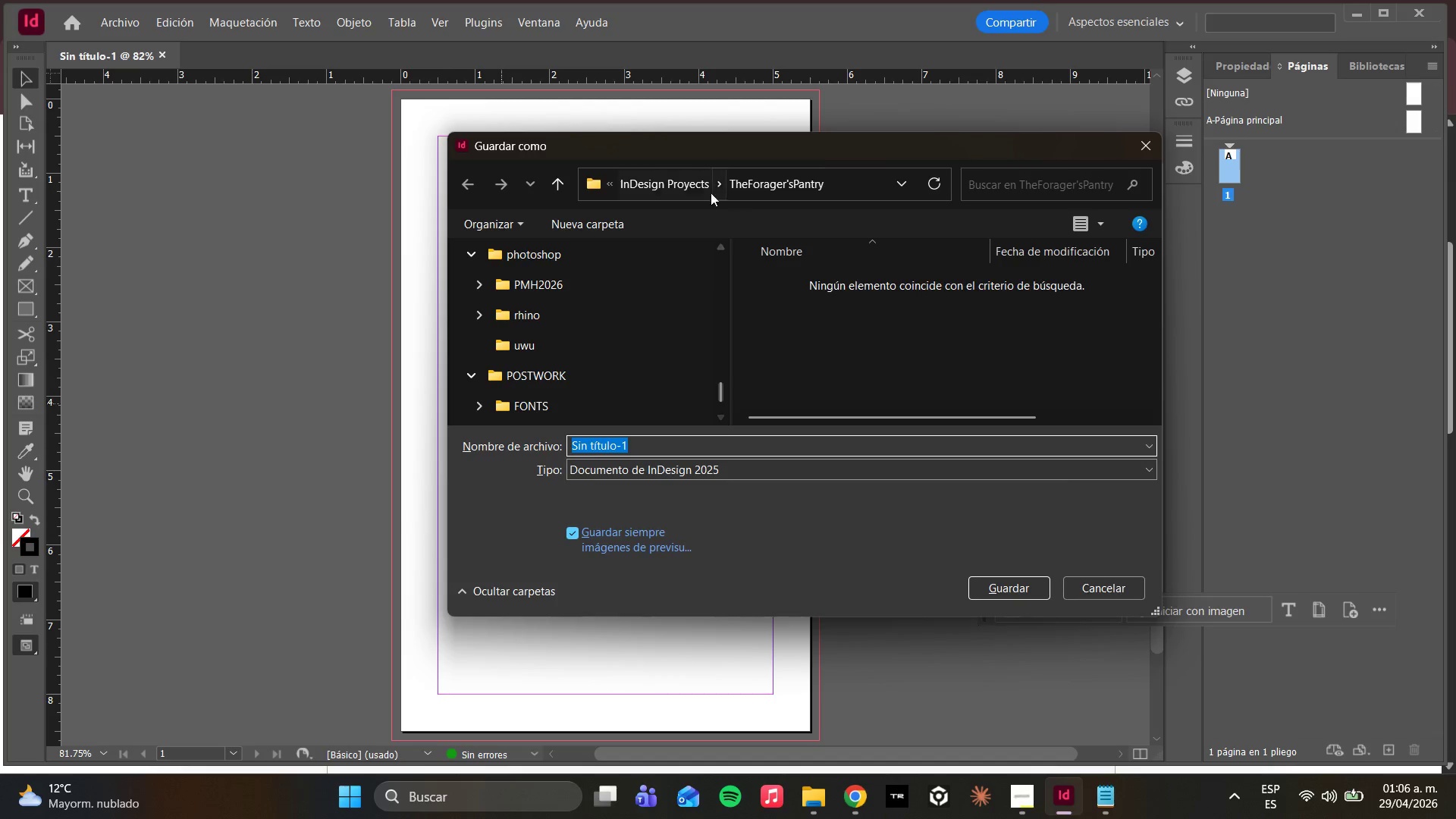 
left_click([687, 187])
 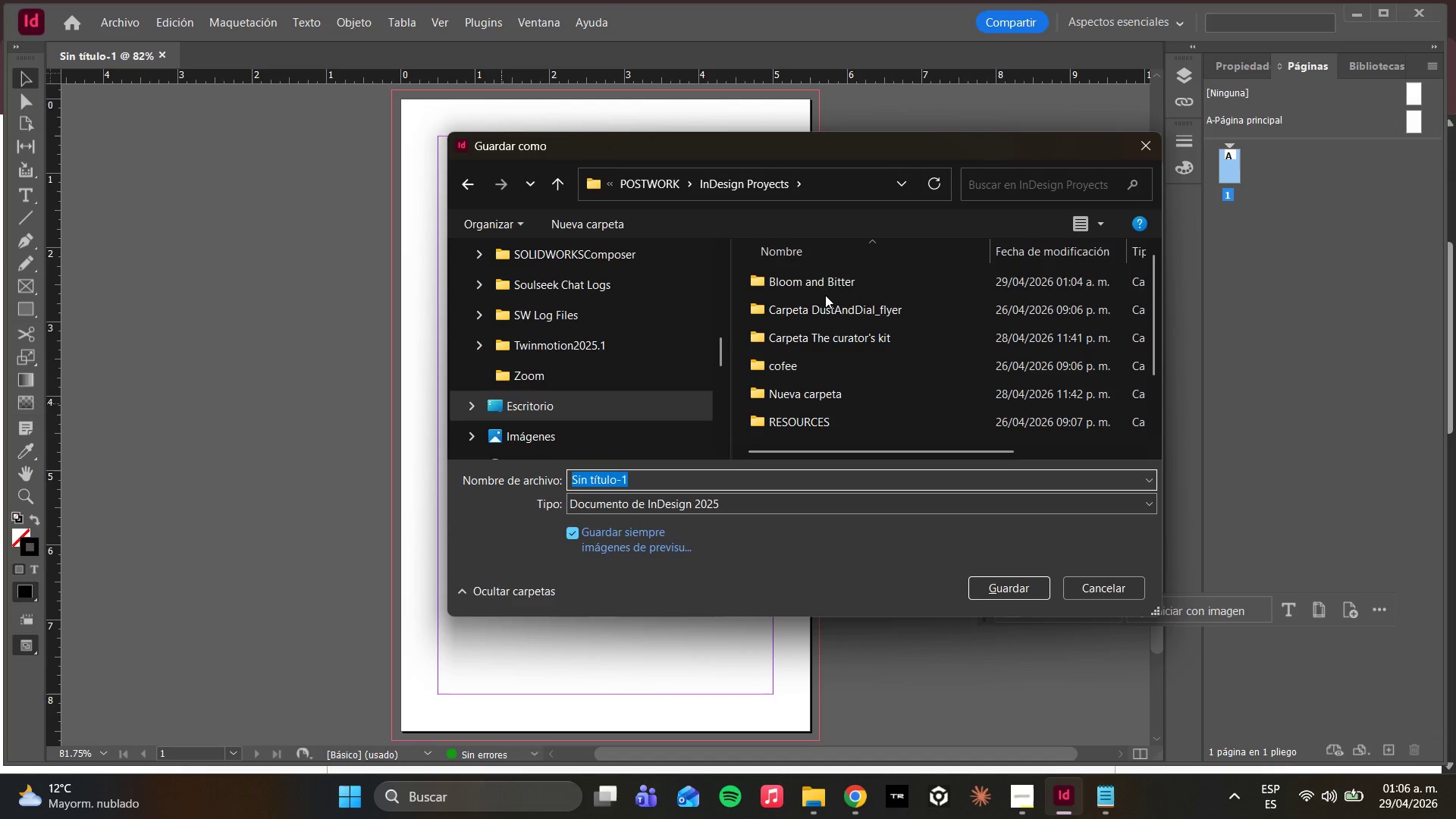 
double_click([823, 291])
 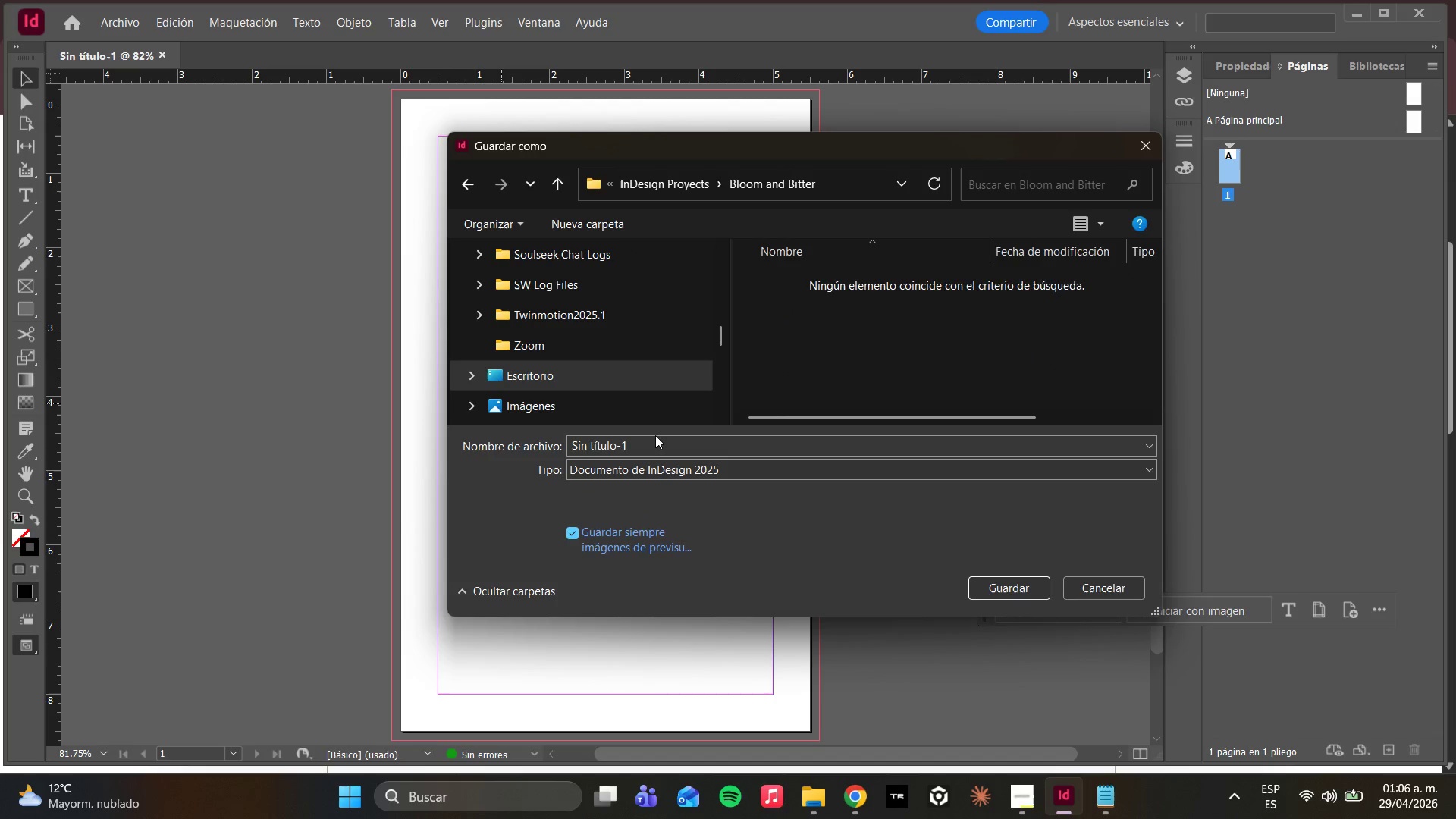 
left_click([650, 452])
 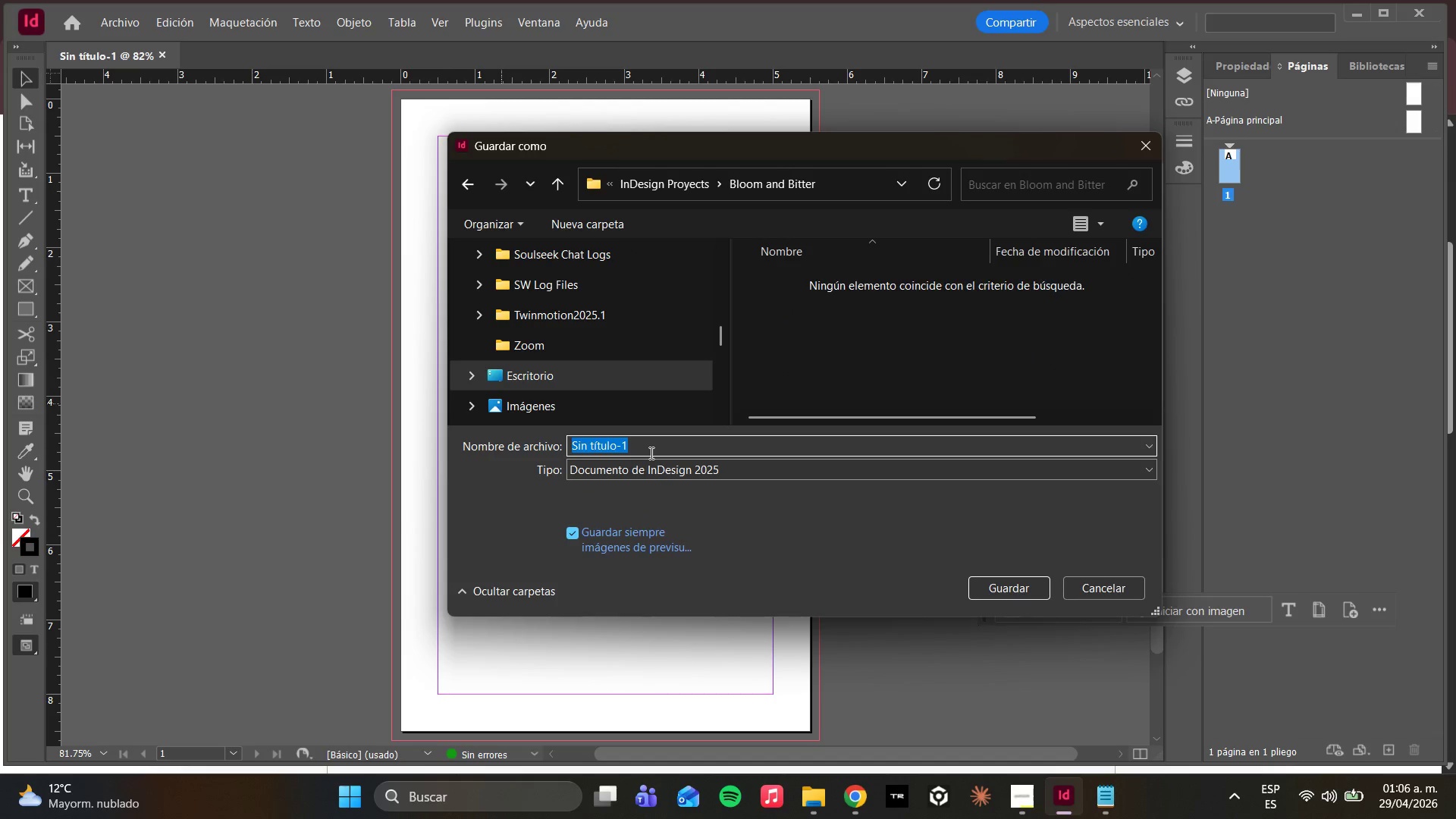 
type(Bloomandbitter)
 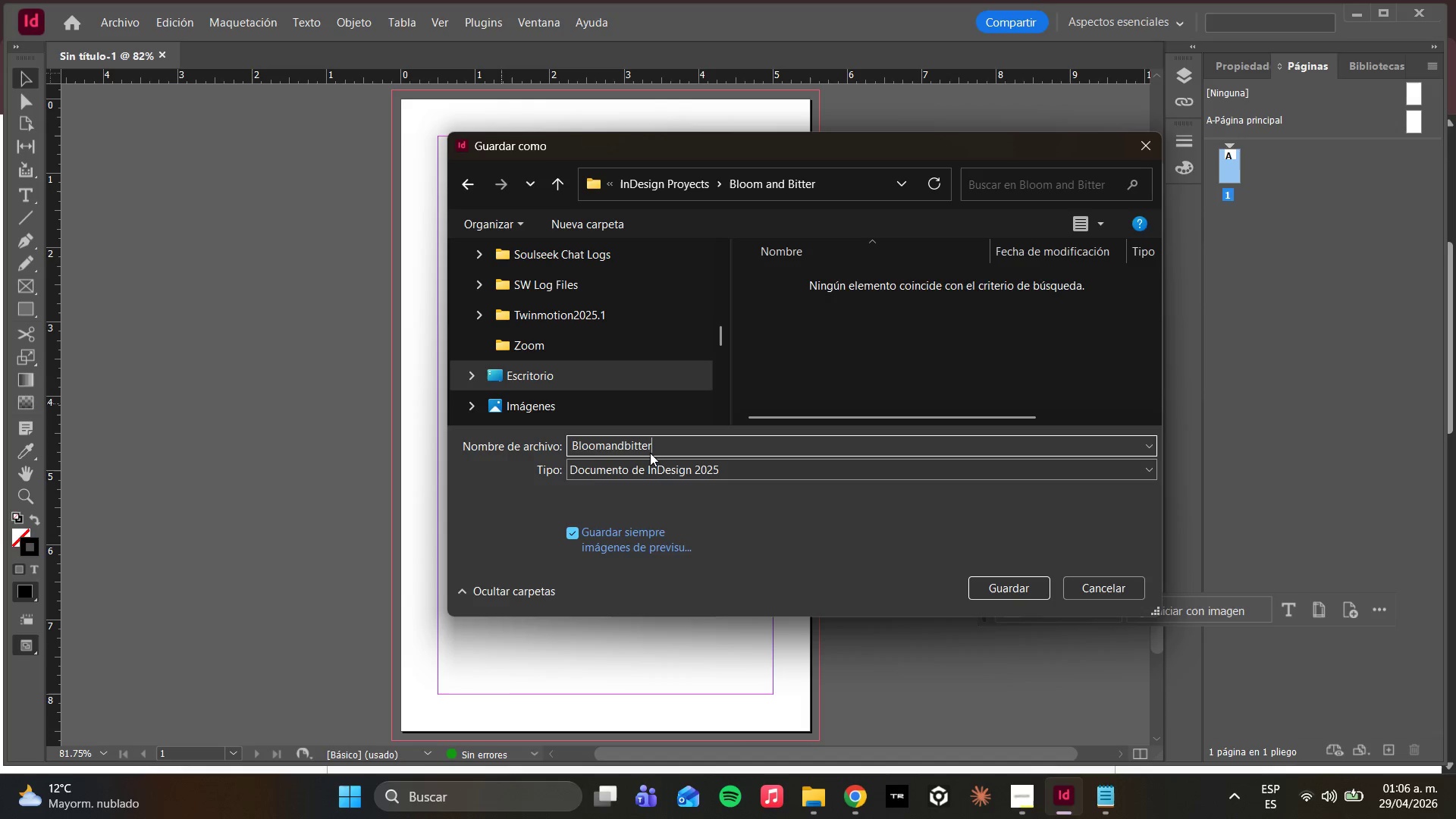 
type(indd)
 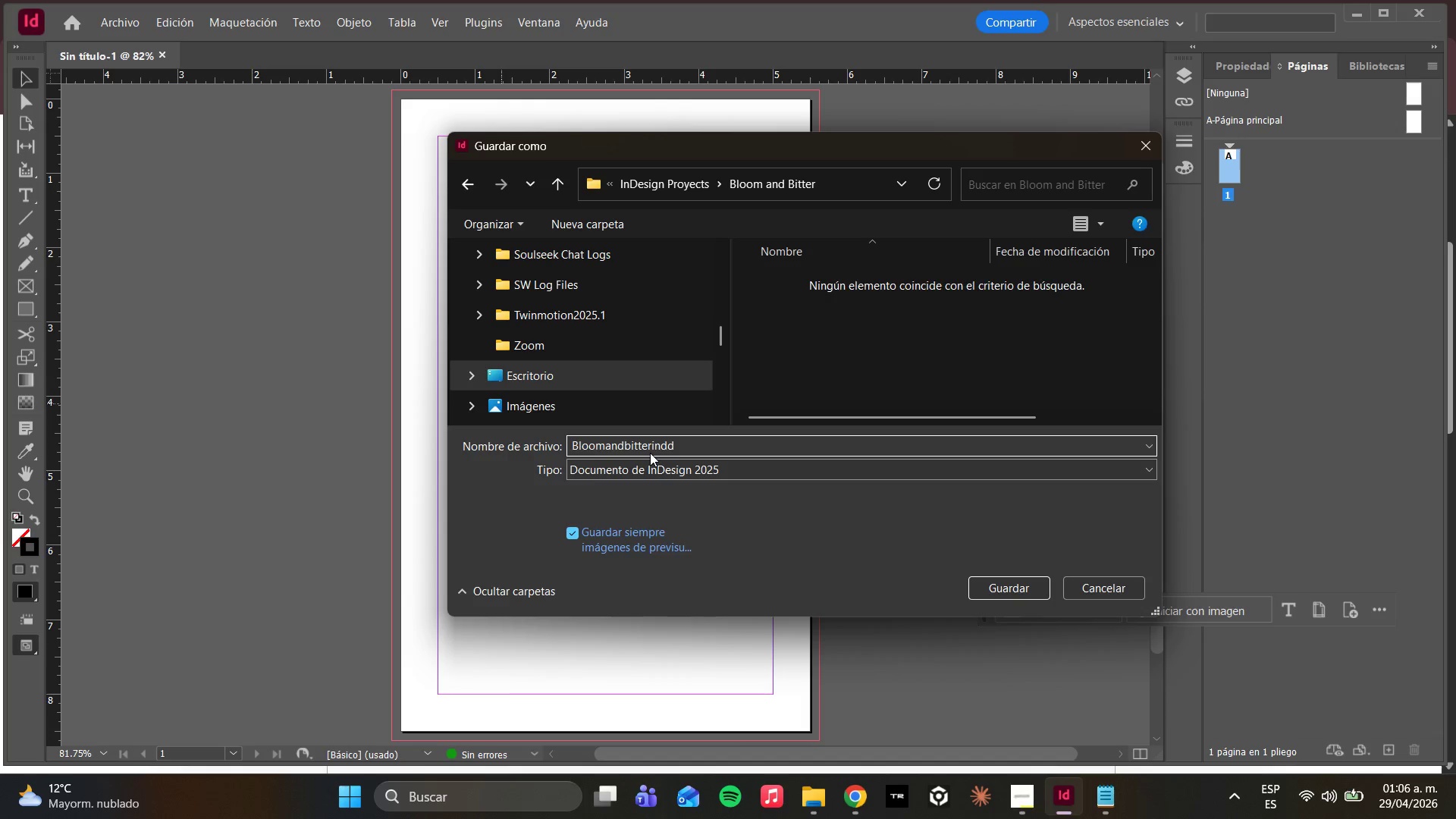 
key(Enter)
 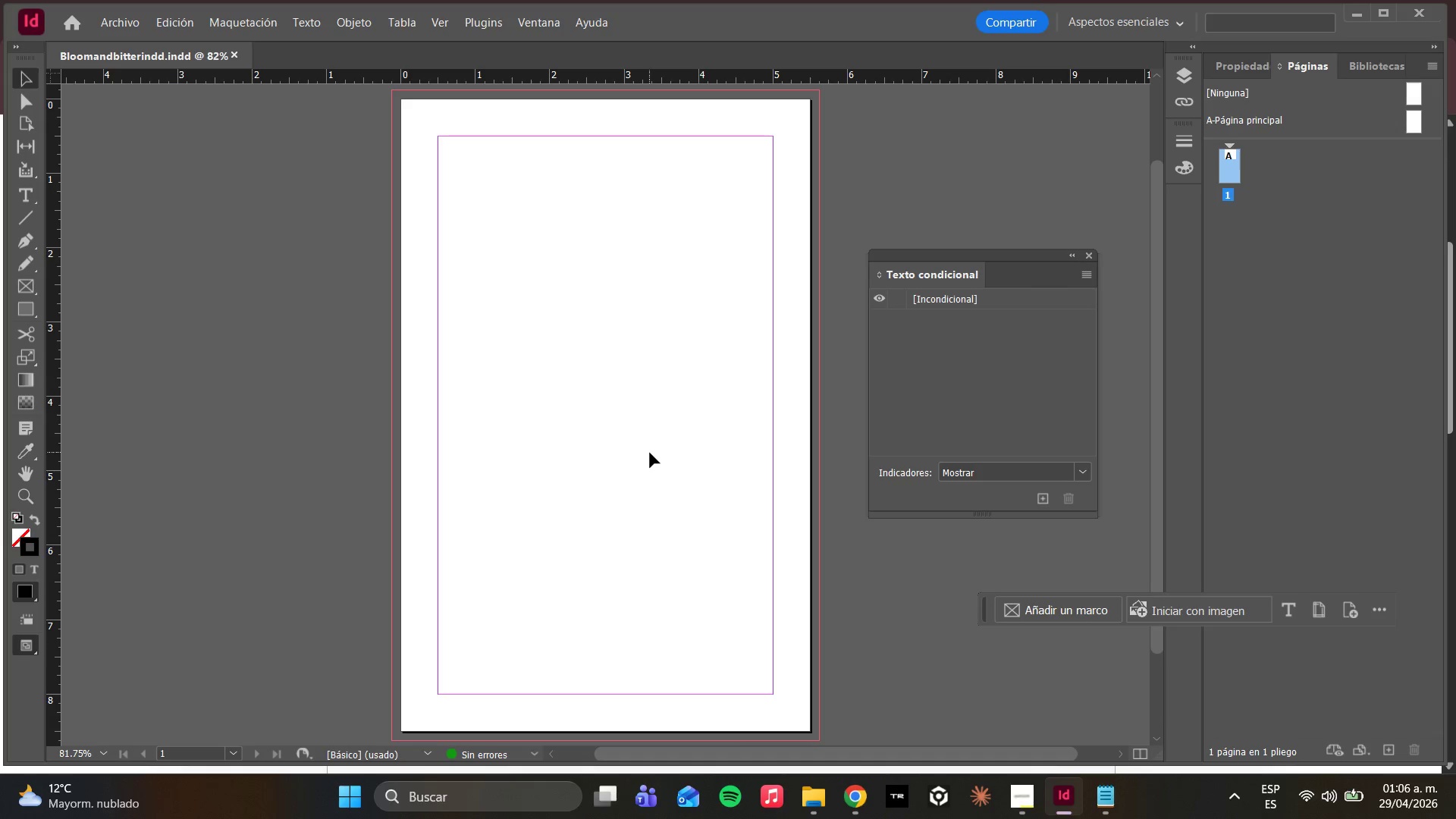 
wait(23.78)
 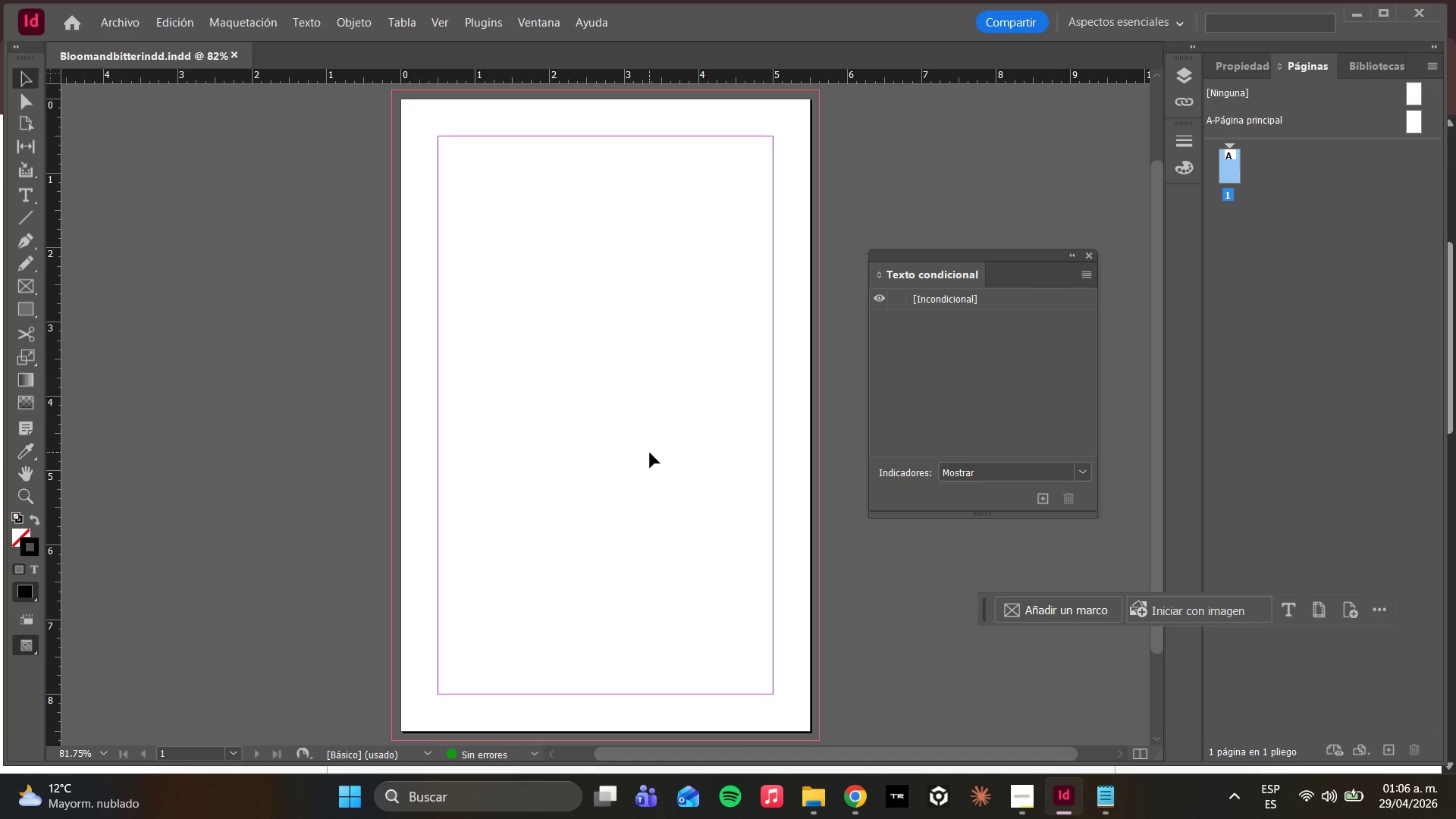 
left_click([1006, 799])